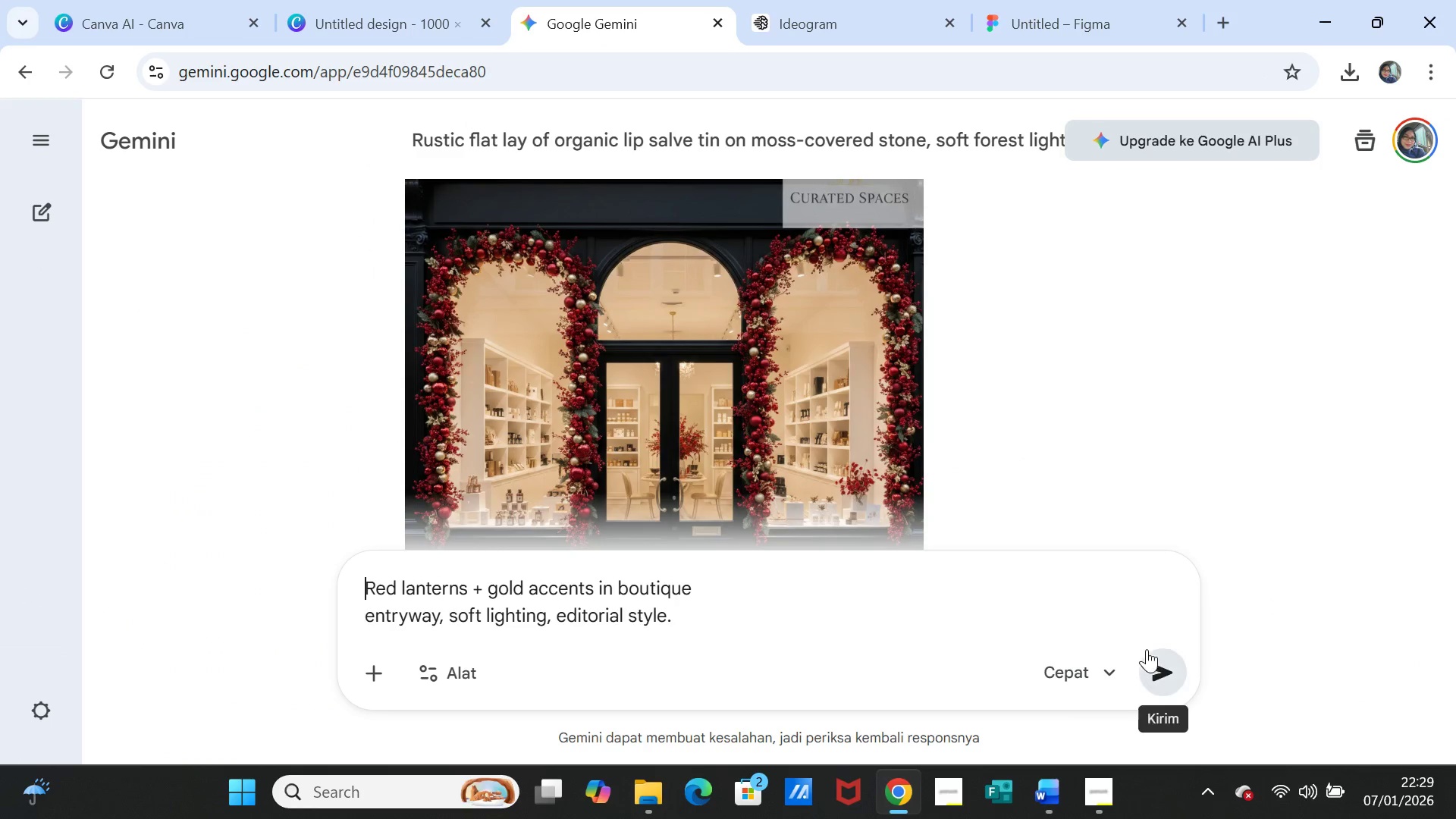 
left_click([1157, 667])
 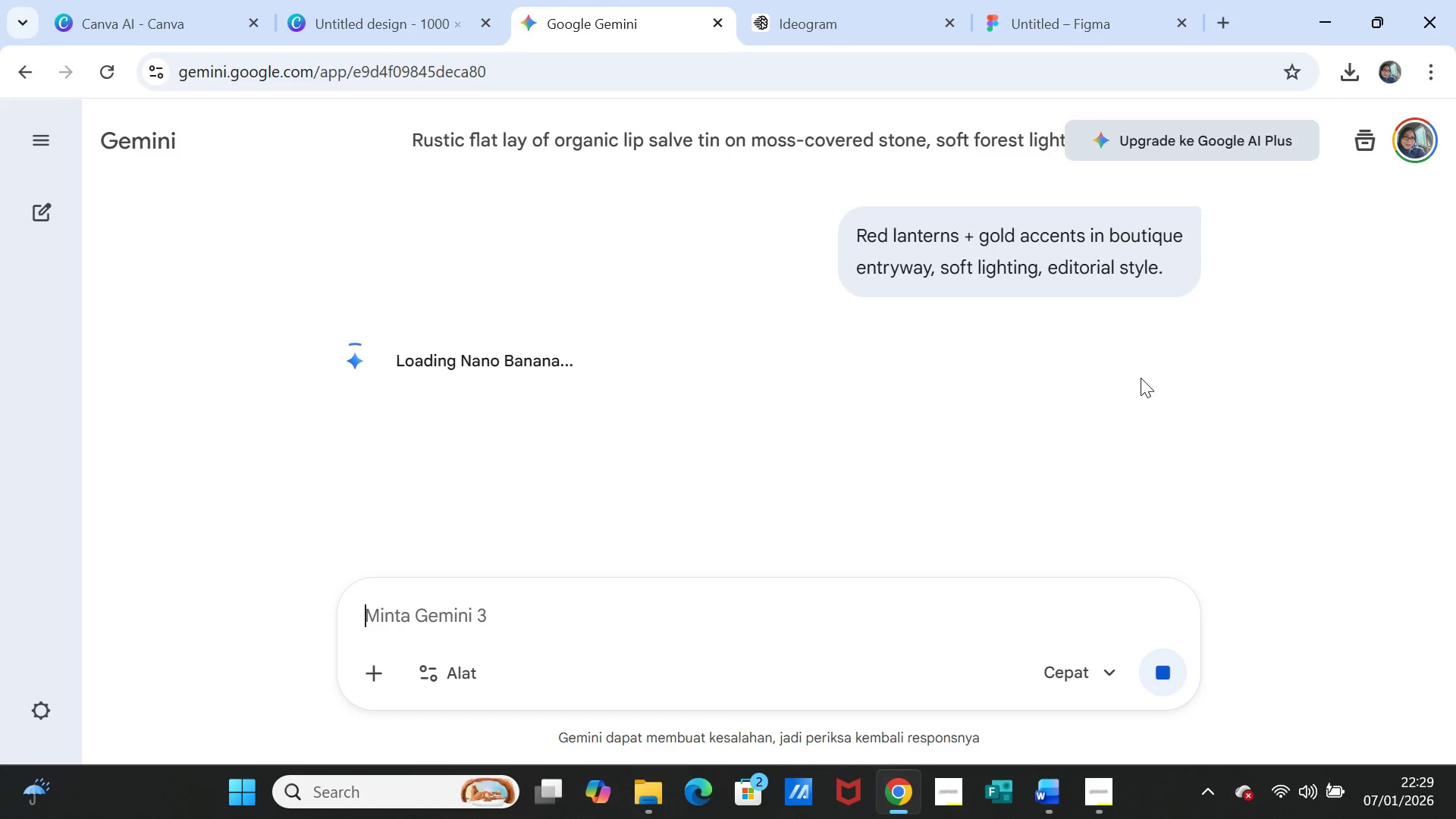 
wait(15.25)
 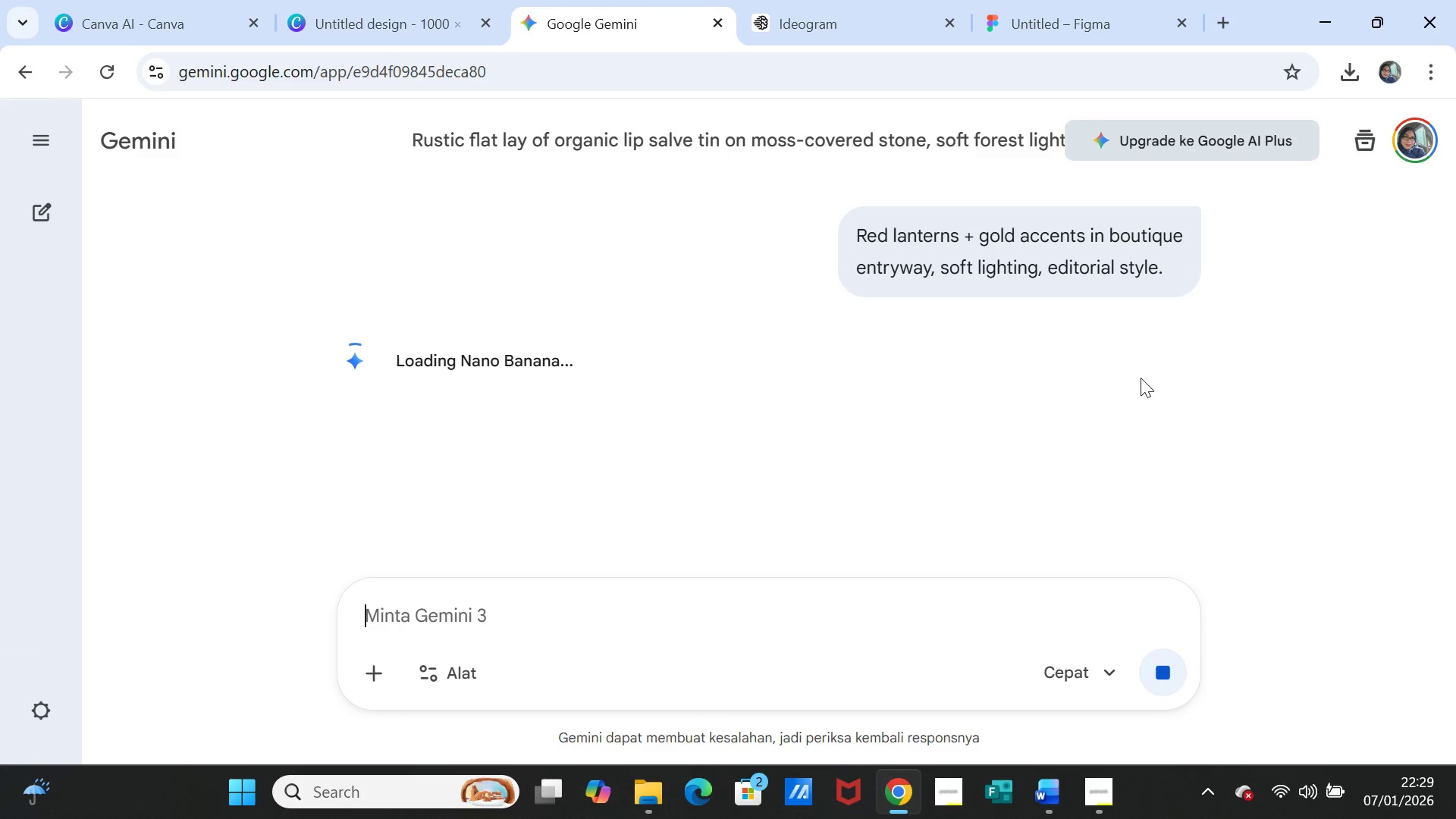 
left_click([1090, 788])